 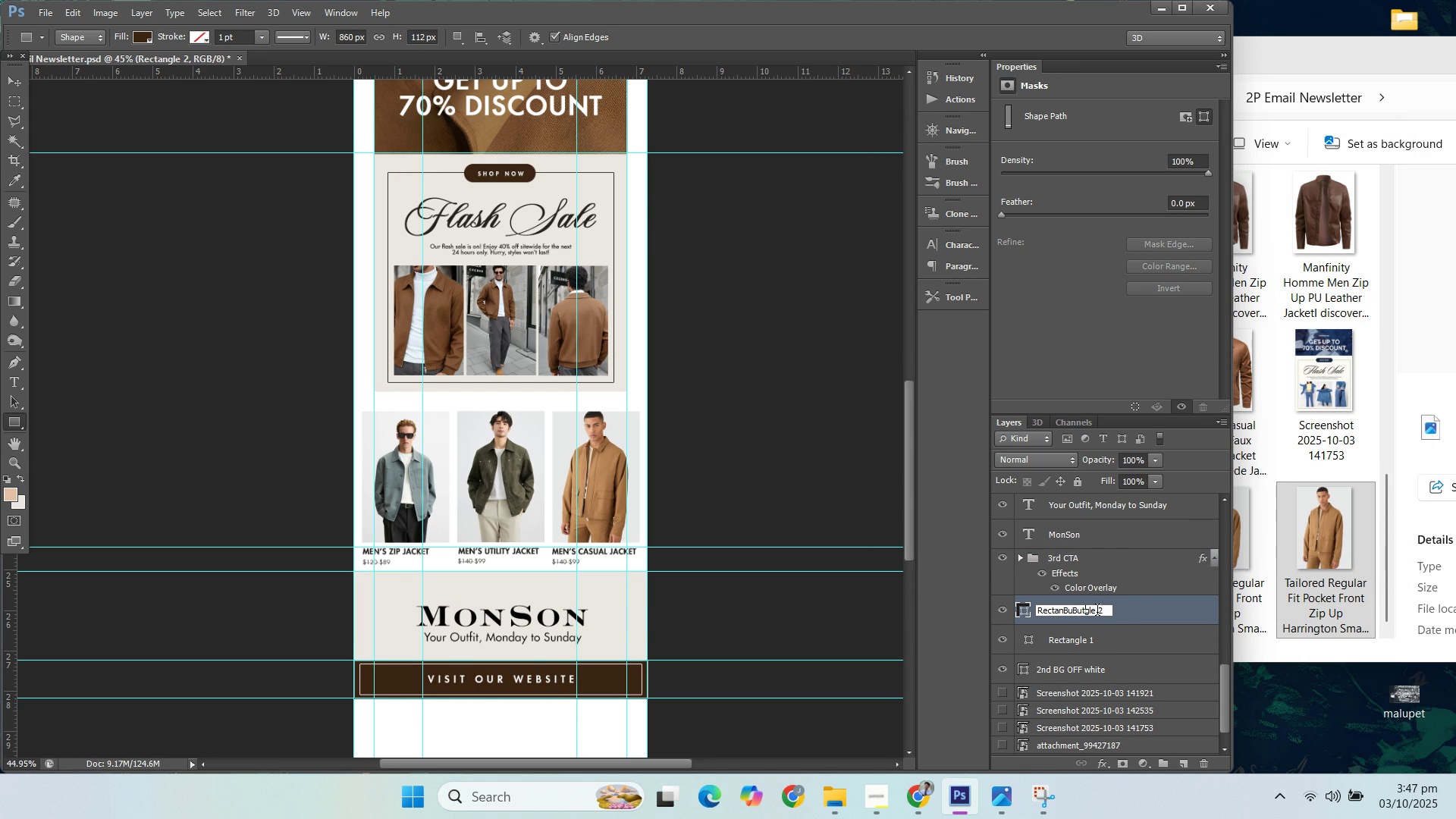 
key(Control+ControlLeft)
 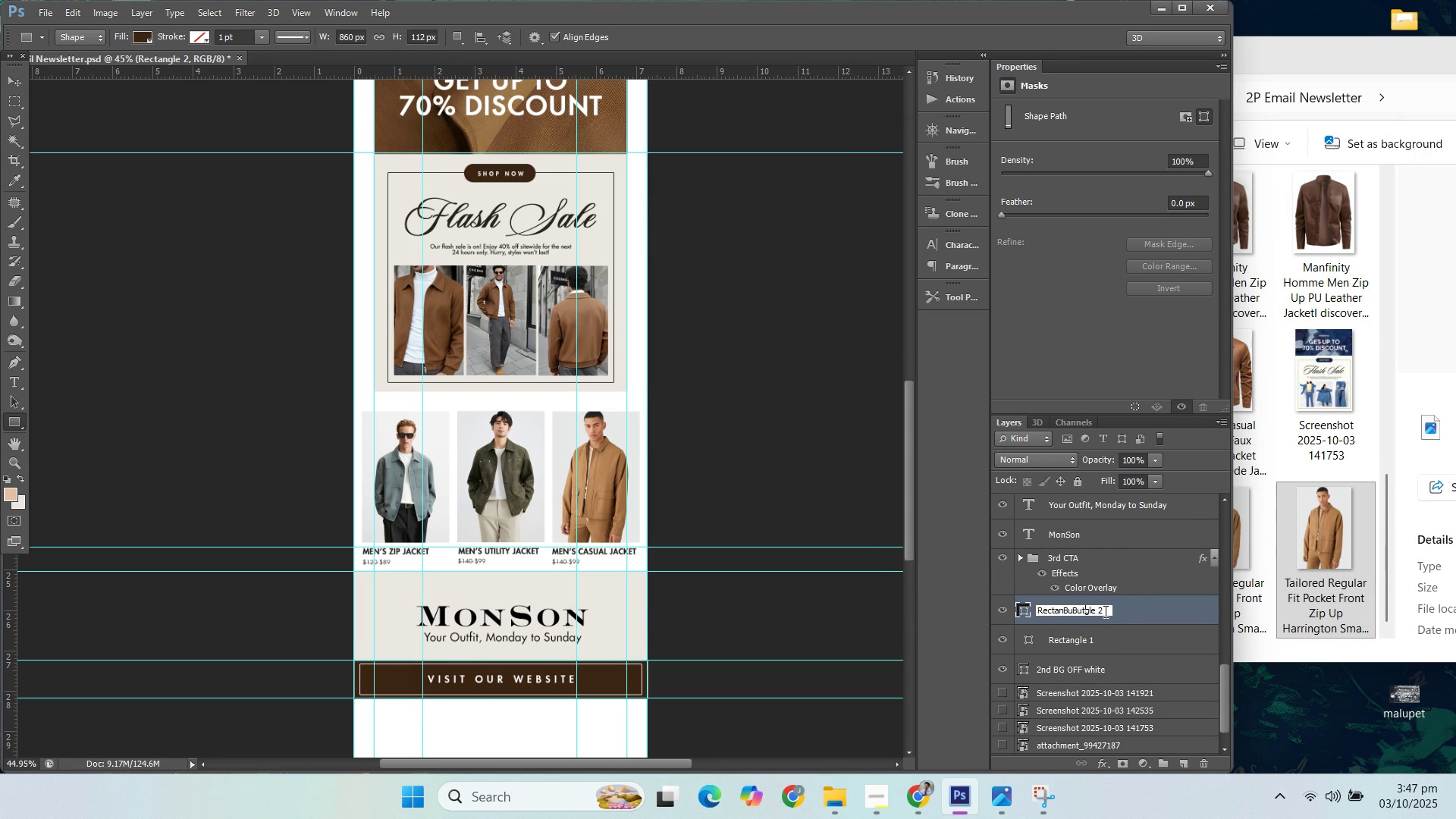 
key(Control+A)
 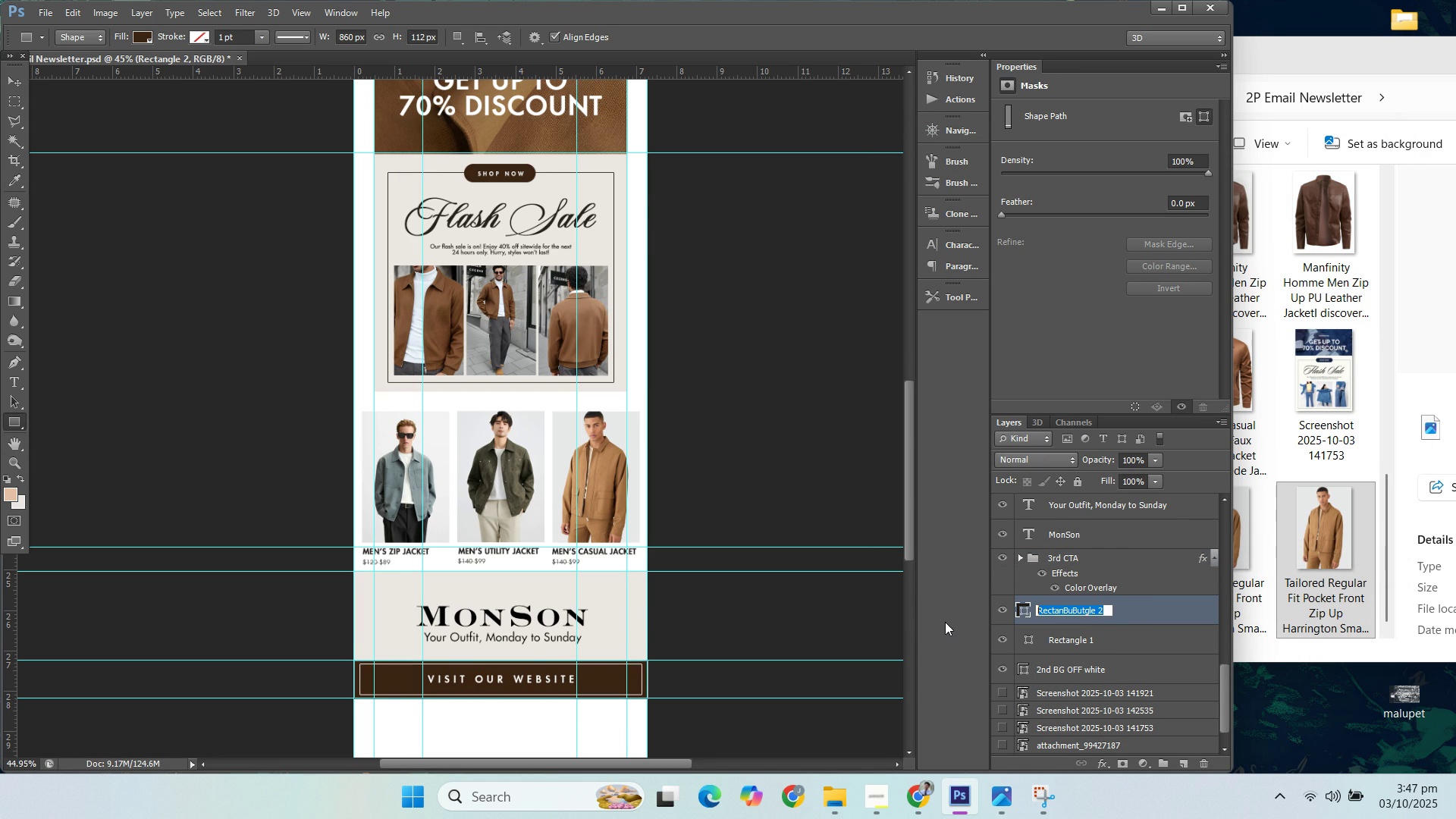 
type(Button)
 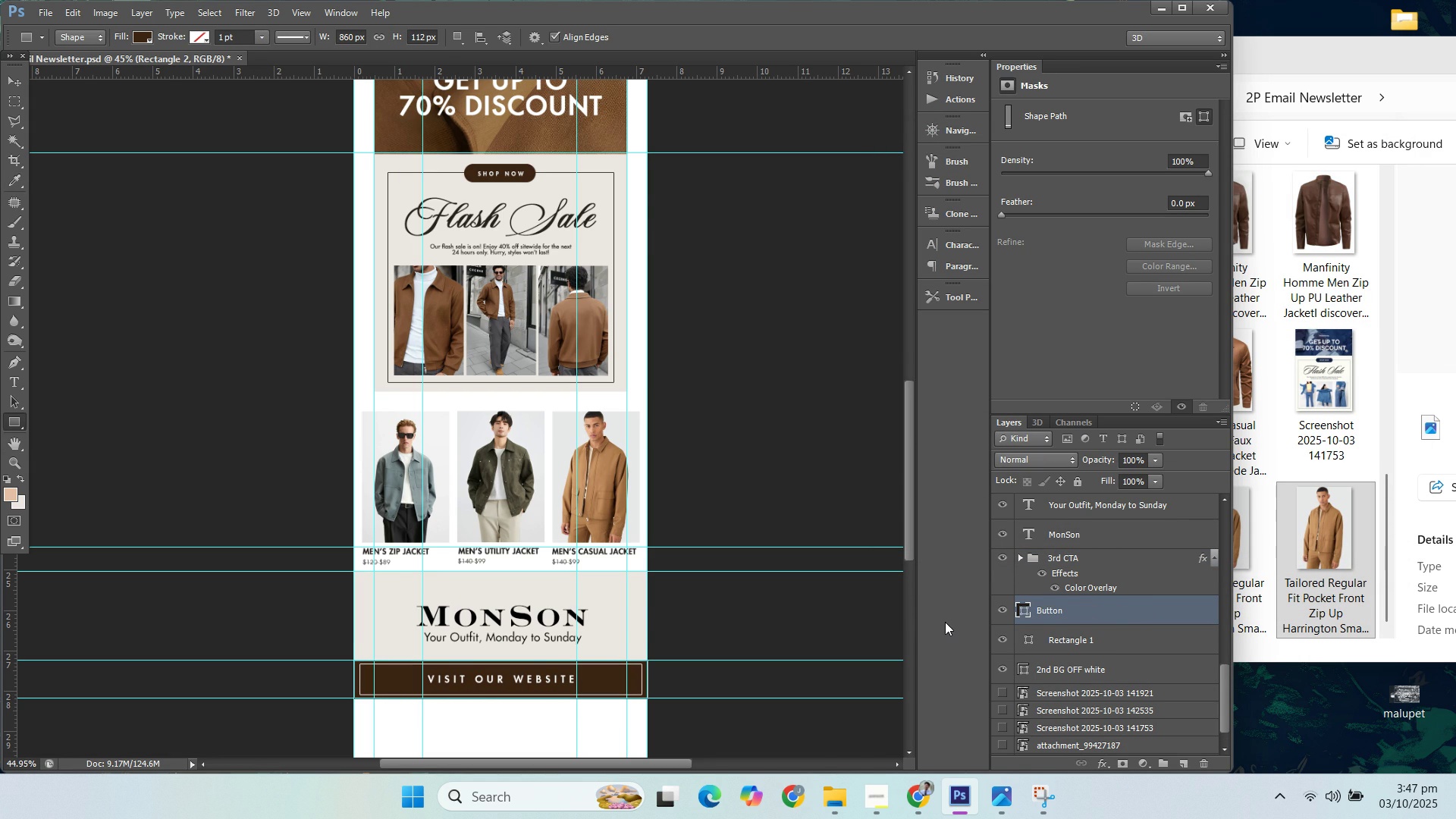 
key(Enter)
 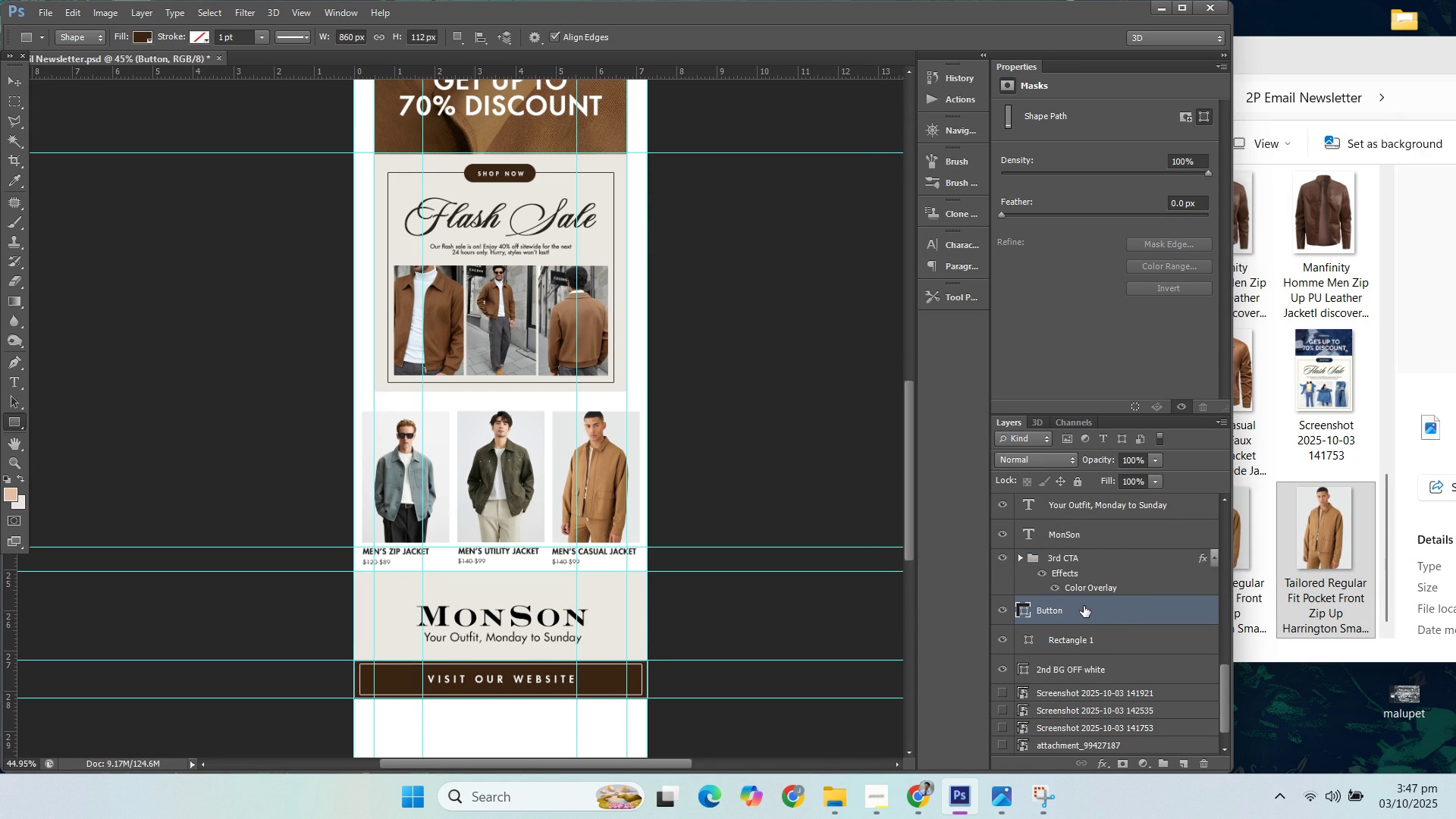 
left_click([1069, 562])
 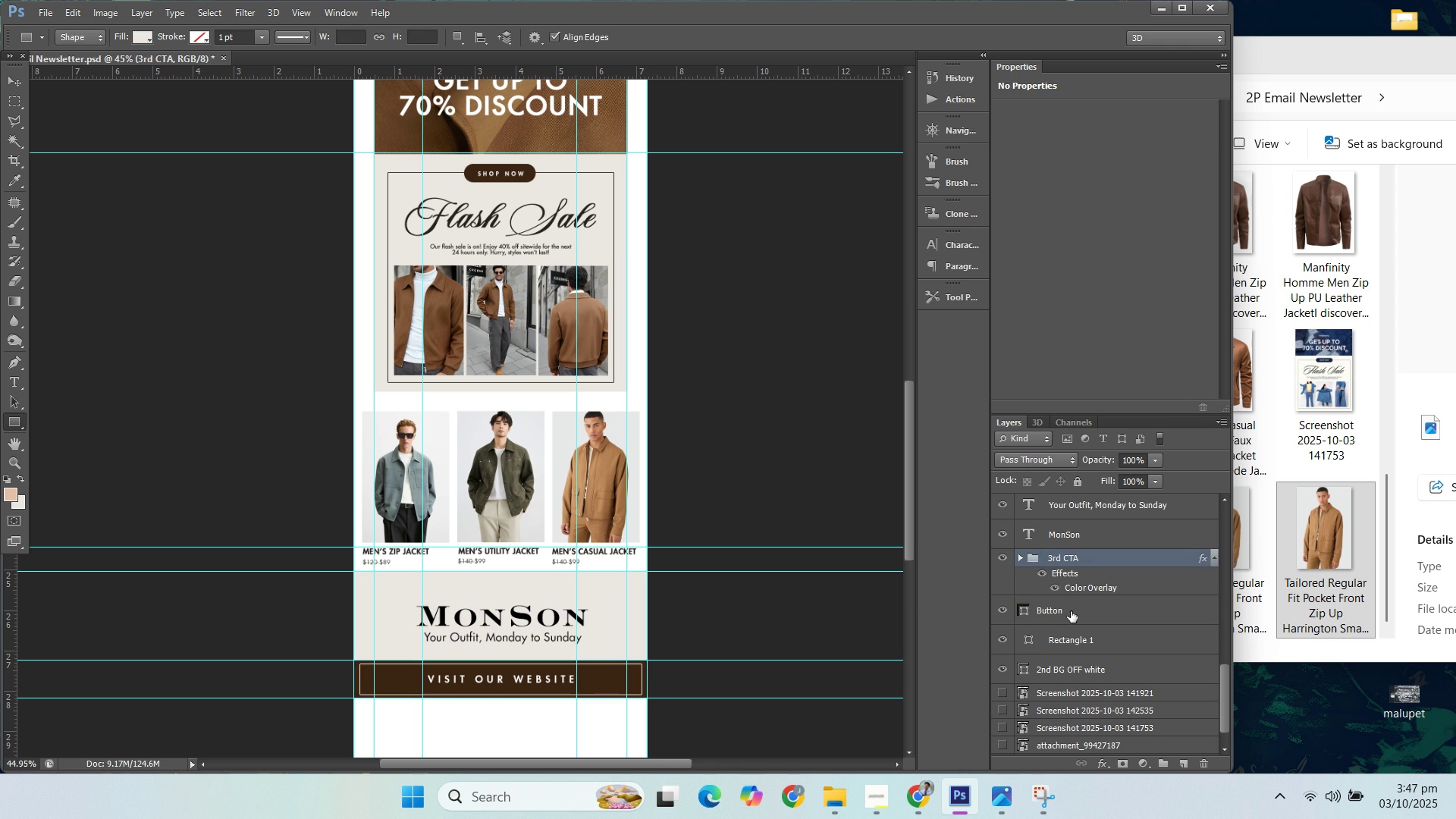 
left_click([1071, 611])
 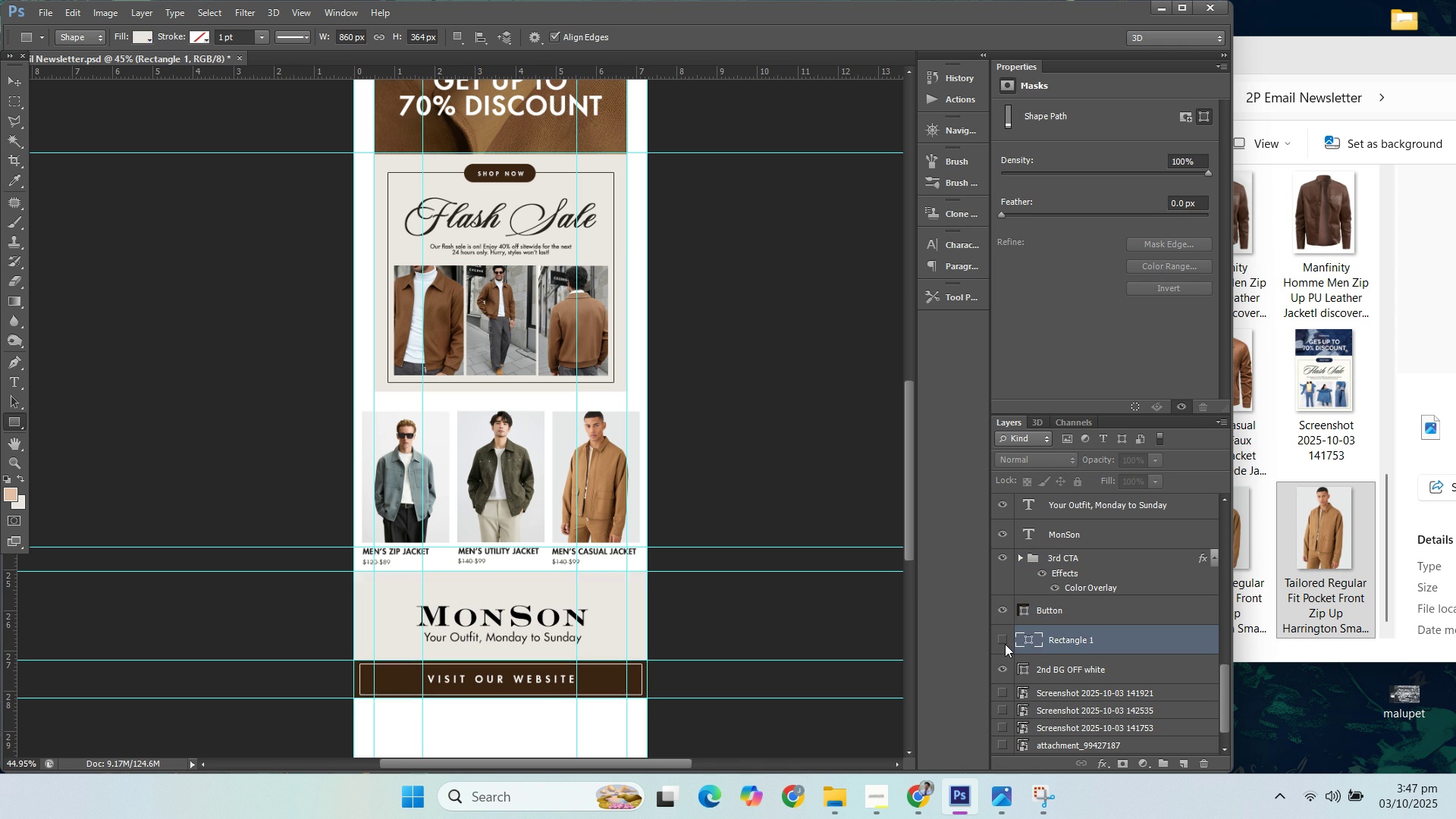 
double_click([1005, 644])
 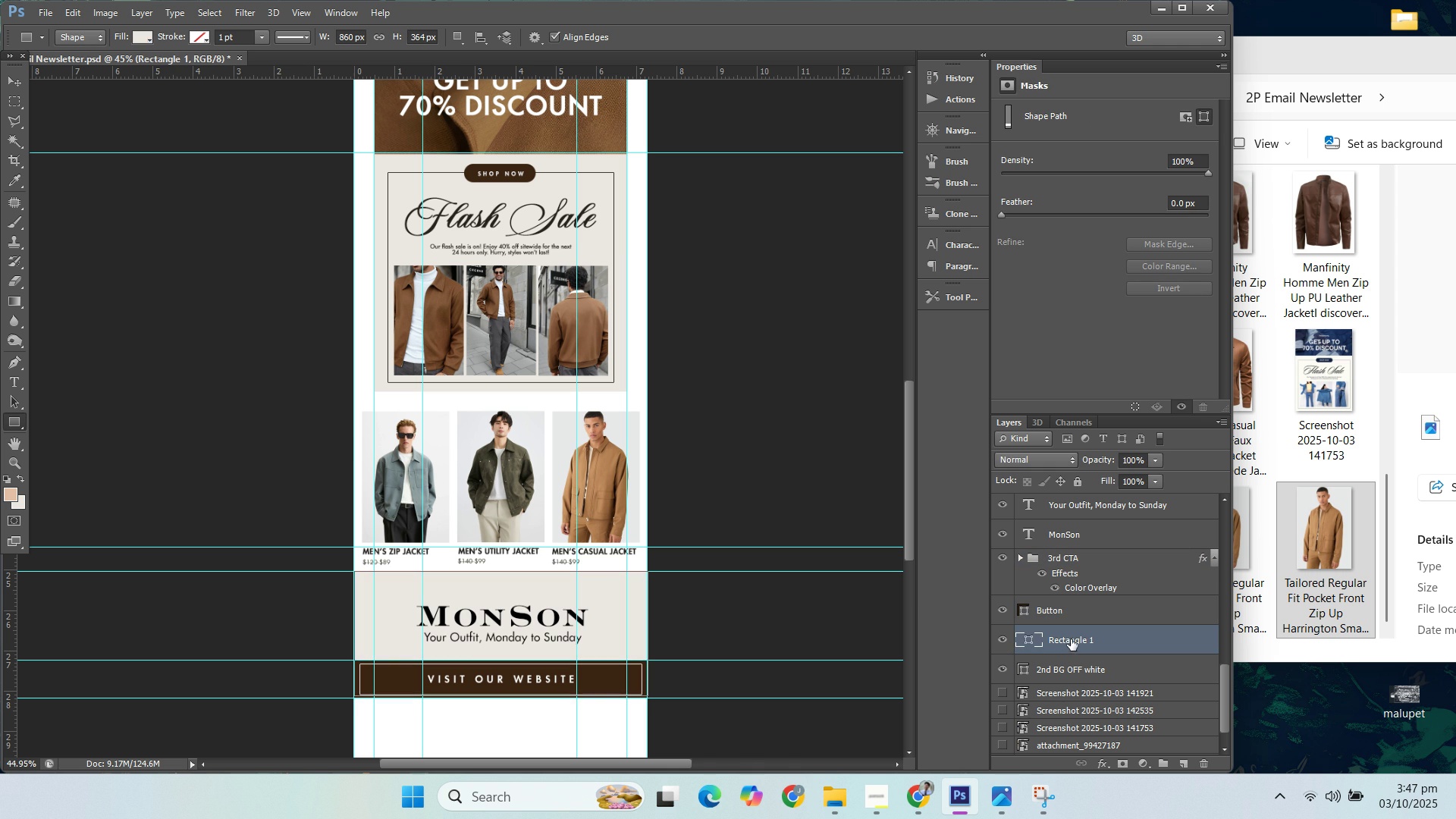 
double_click([1071, 639])